 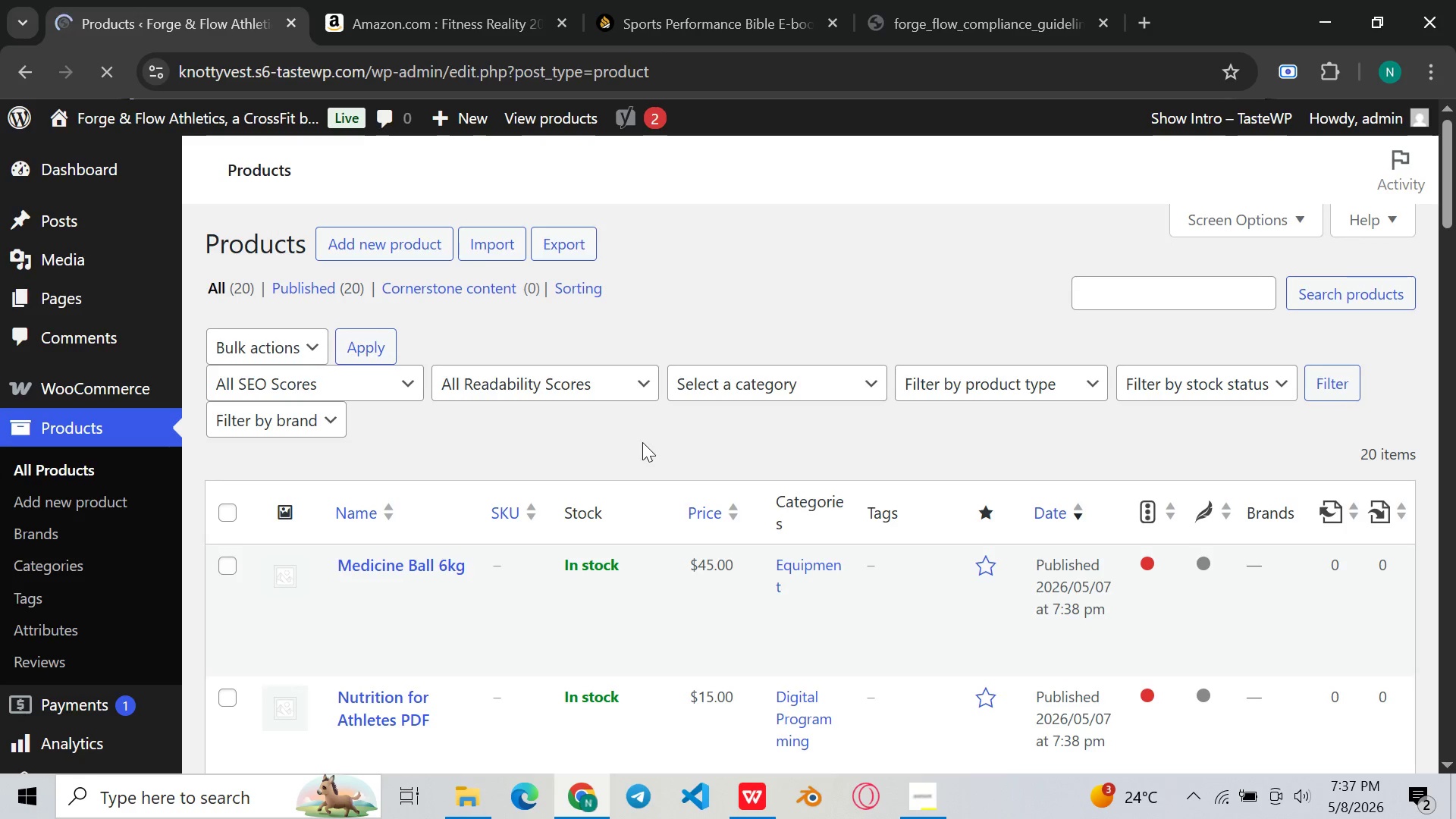 
left_click([390, 490])
 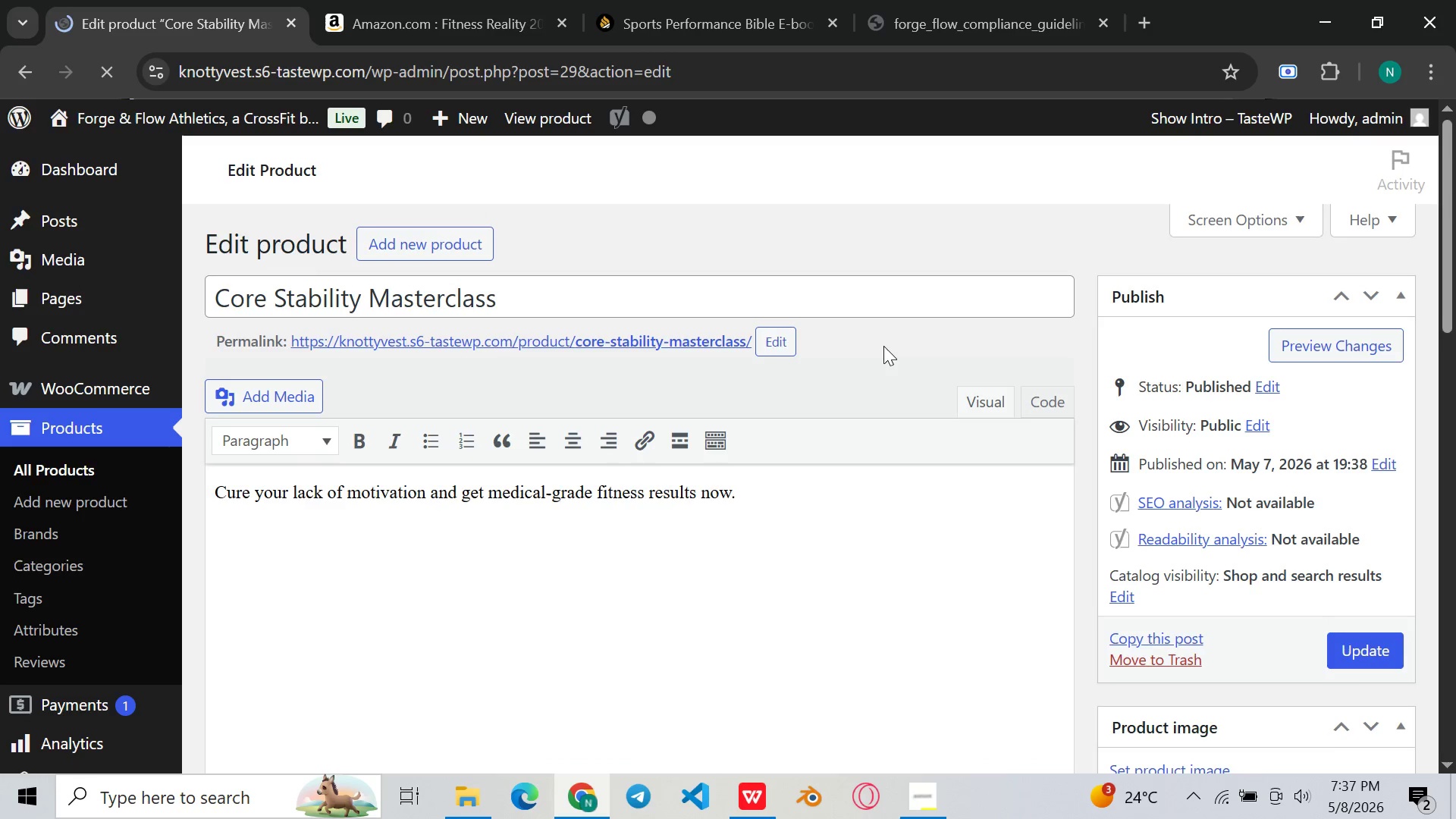 
wait(9.67)
 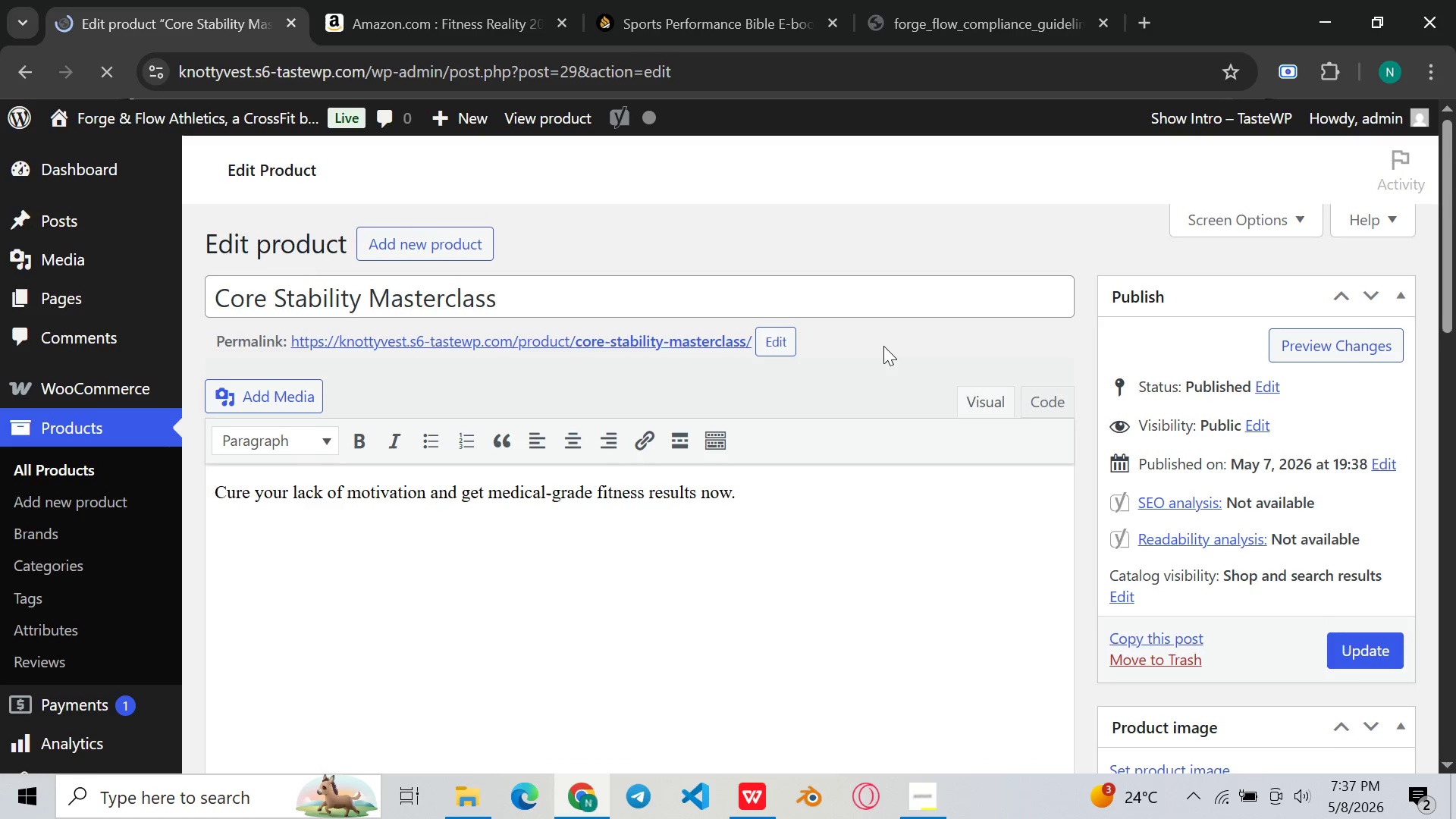 
left_click([846, 595])
 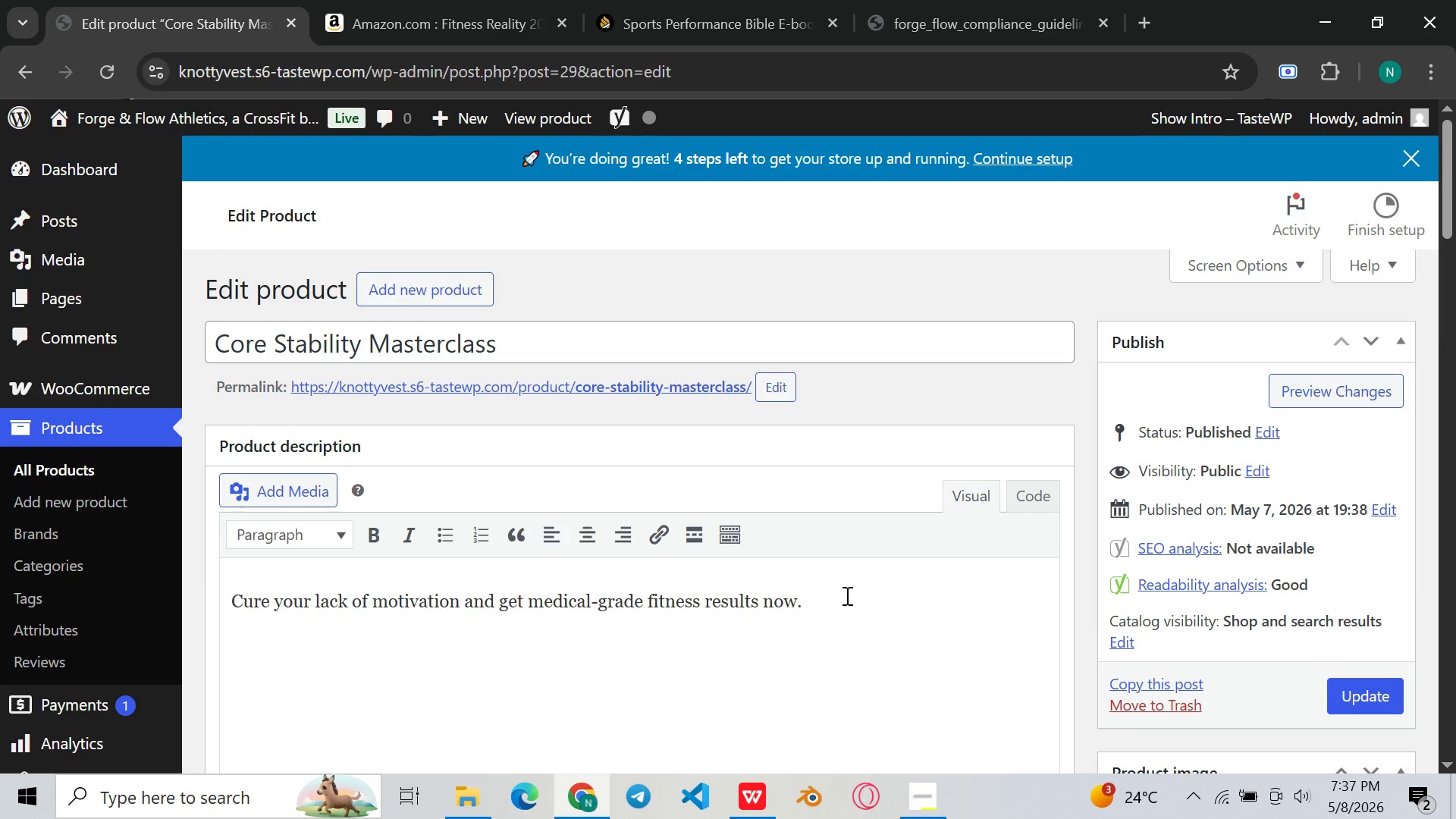 
key(Control+A)
 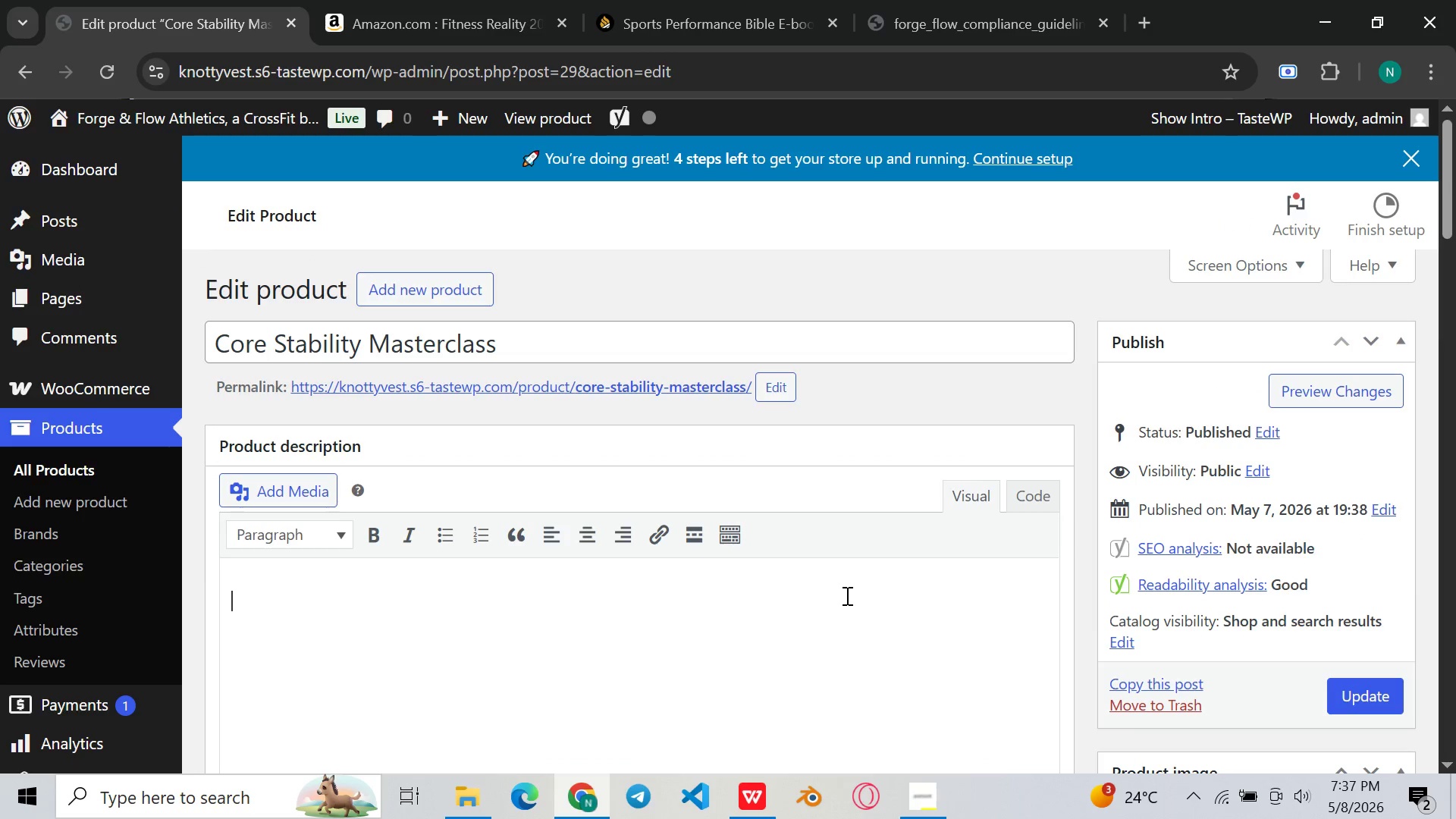 
key(Backspace)
 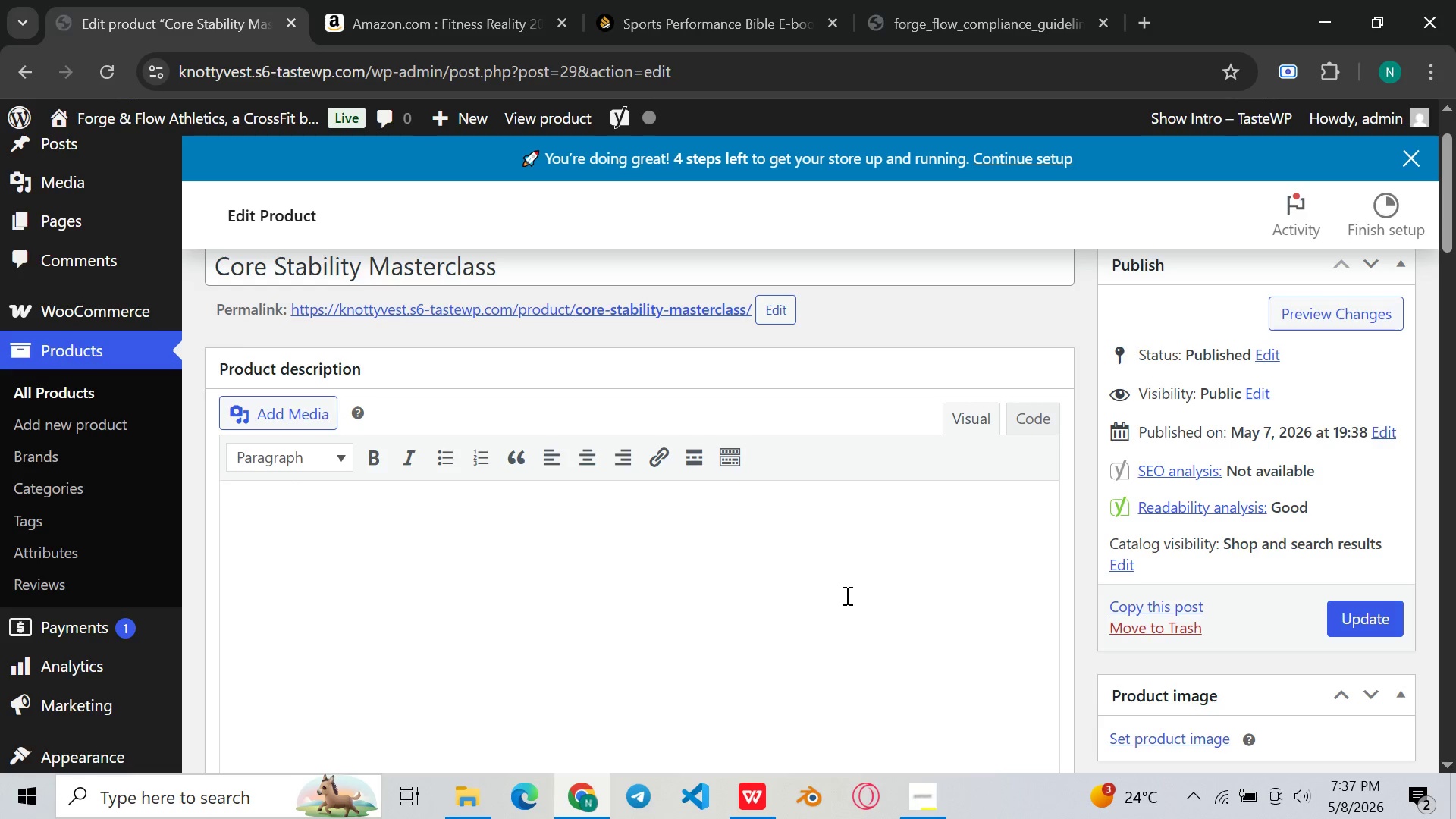 
wait(10.75)
 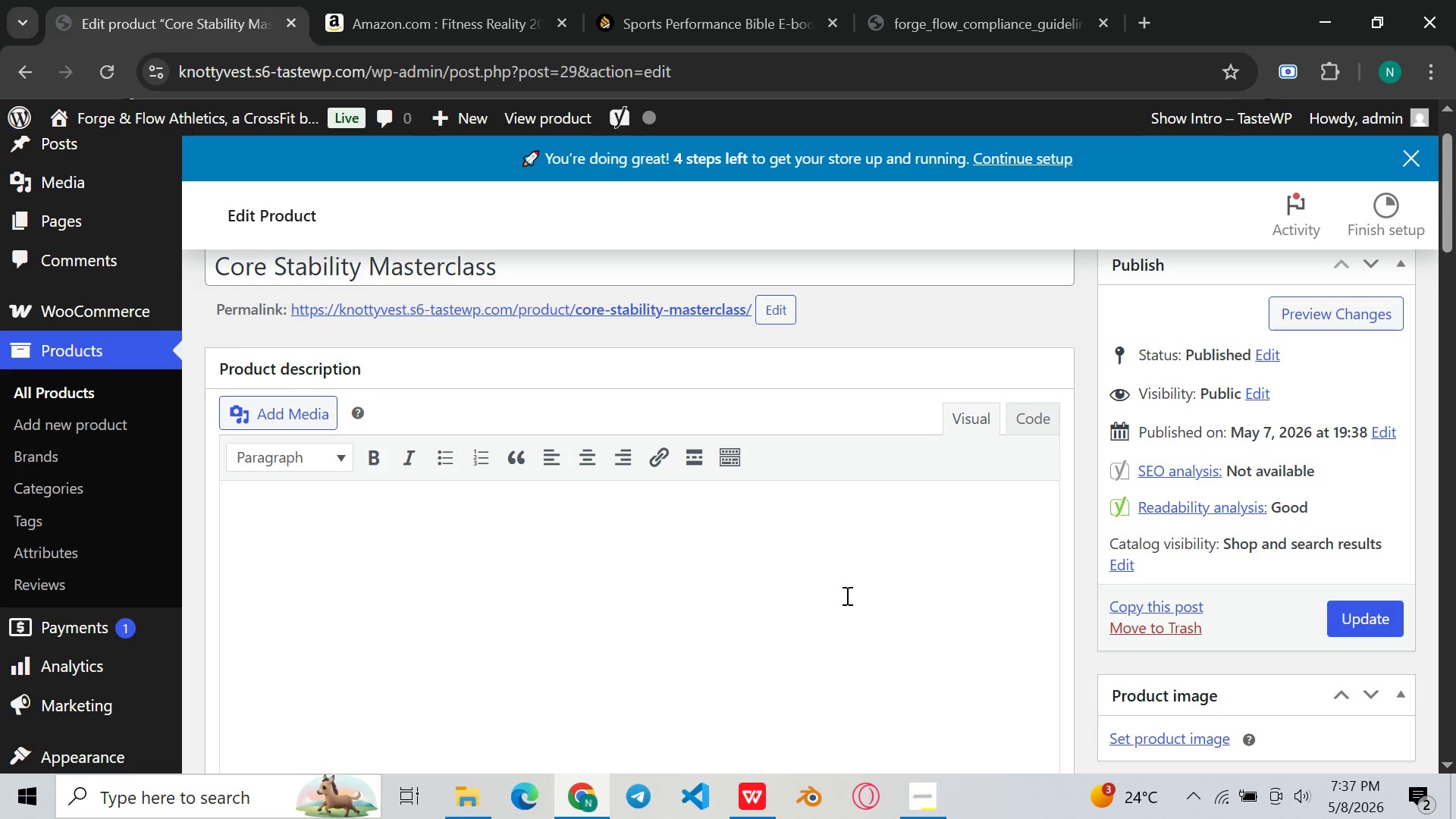 
left_click([846, 595])
 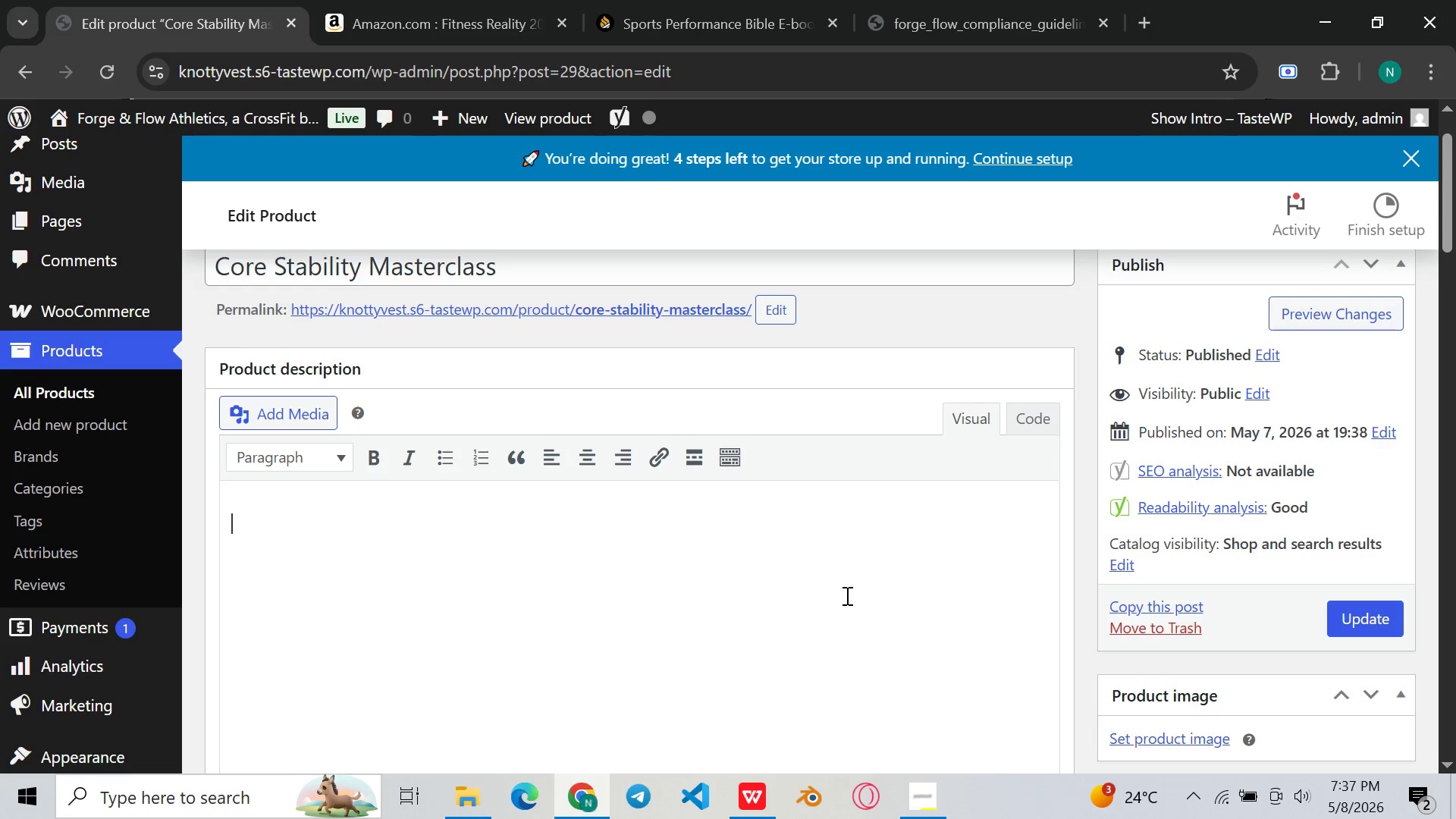 
type(The Coe)
key(Backspace)
type(re Stability MA)
key(Backspace)
type(asterclass is a comprehensive training program designed to help indive)
key(Backspace)
type(iduals )
 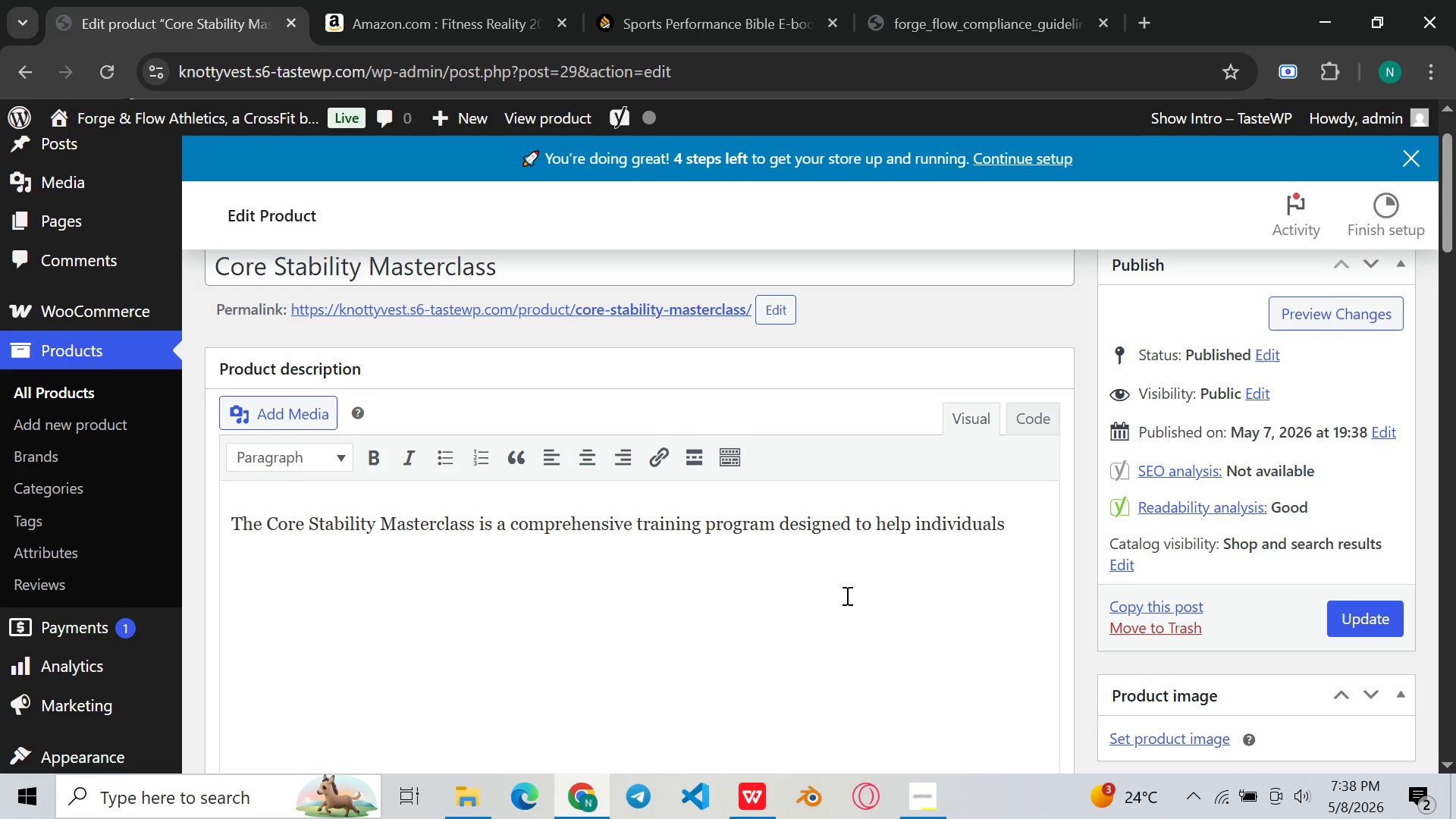 
type(strength)
 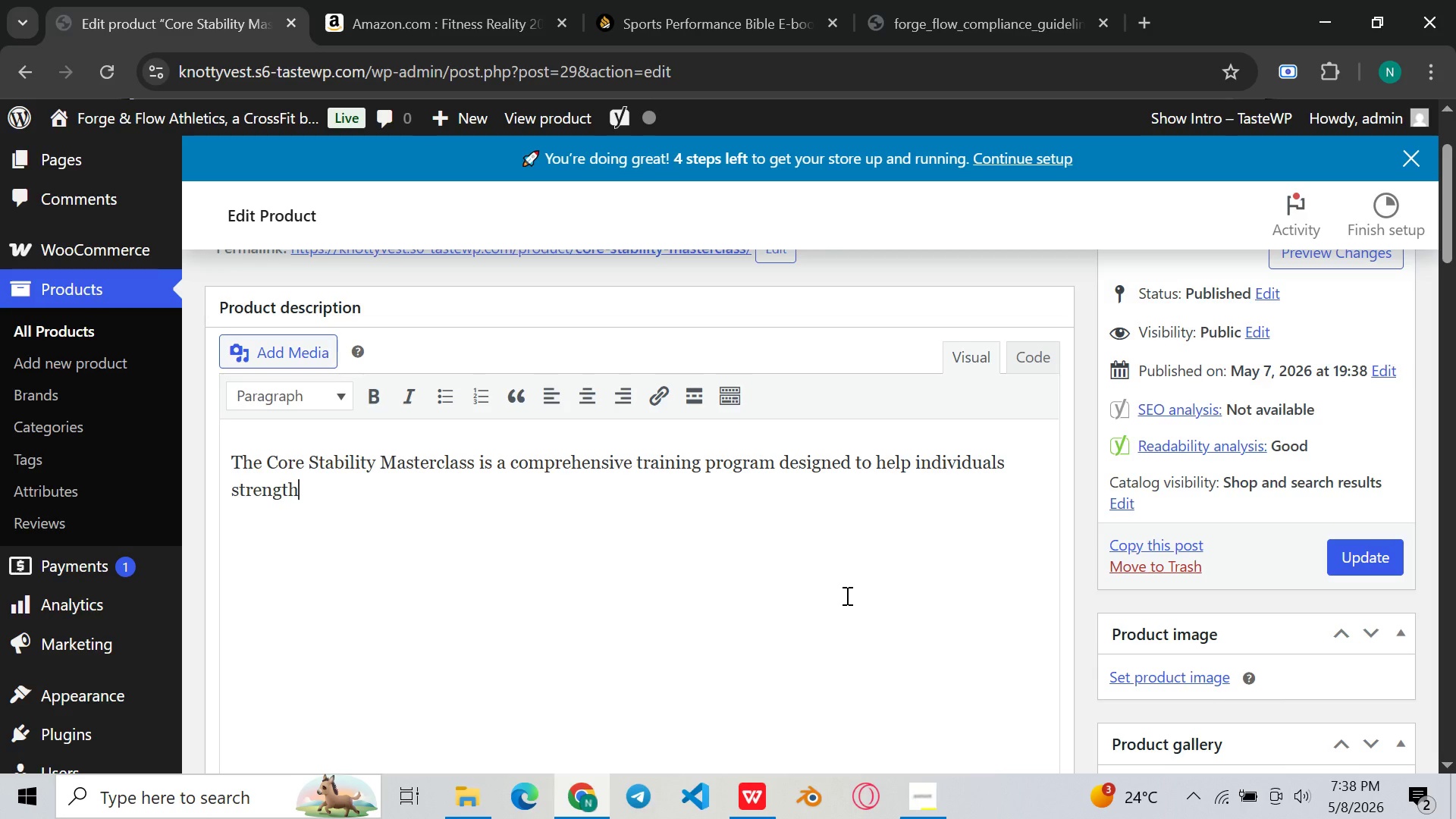 
type(en their core muscles, improve body)
 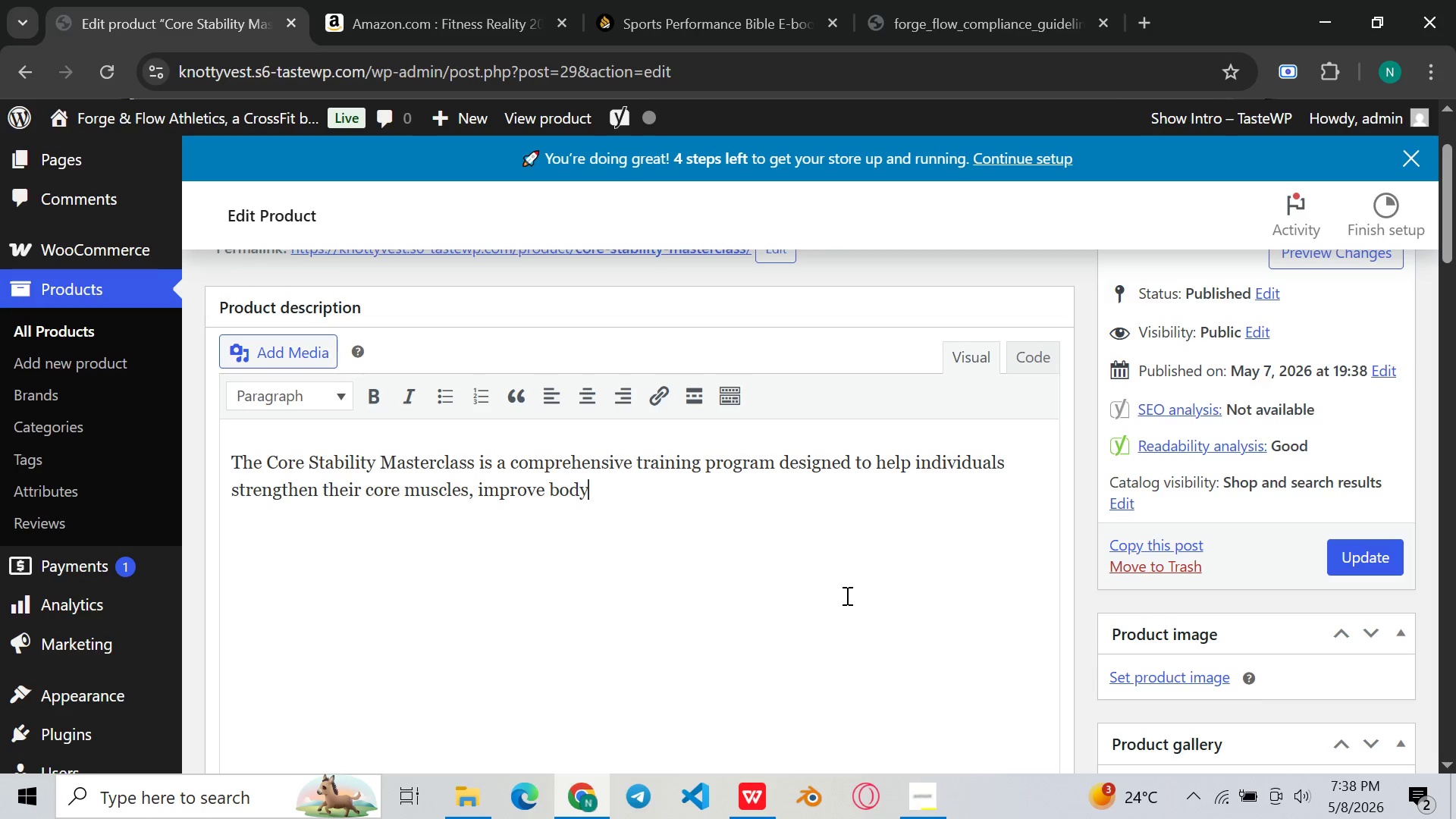 
type( stabli)
key(Backspace)
key(Backspace)
type(ility )
 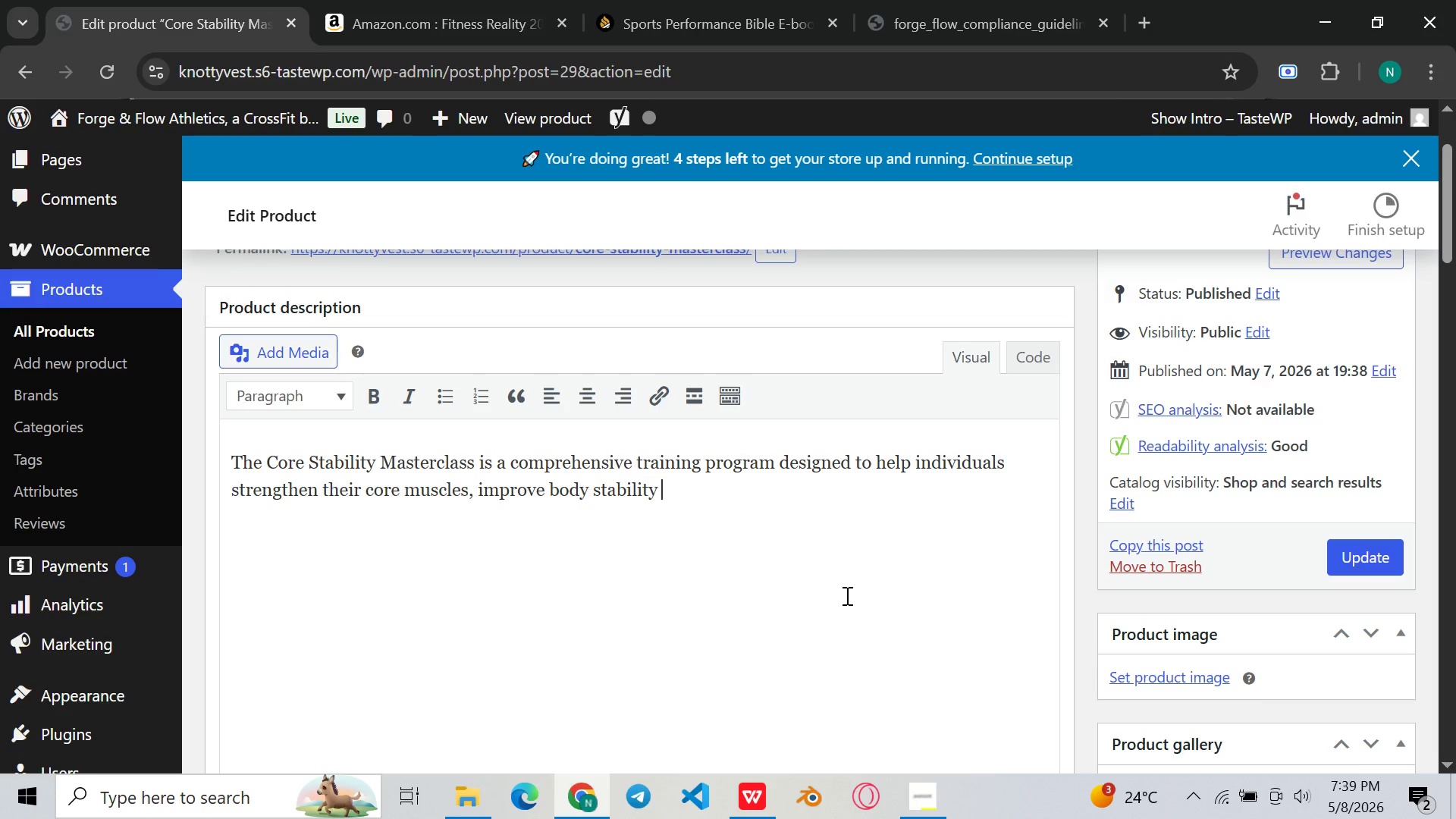 
wait(9.55)
 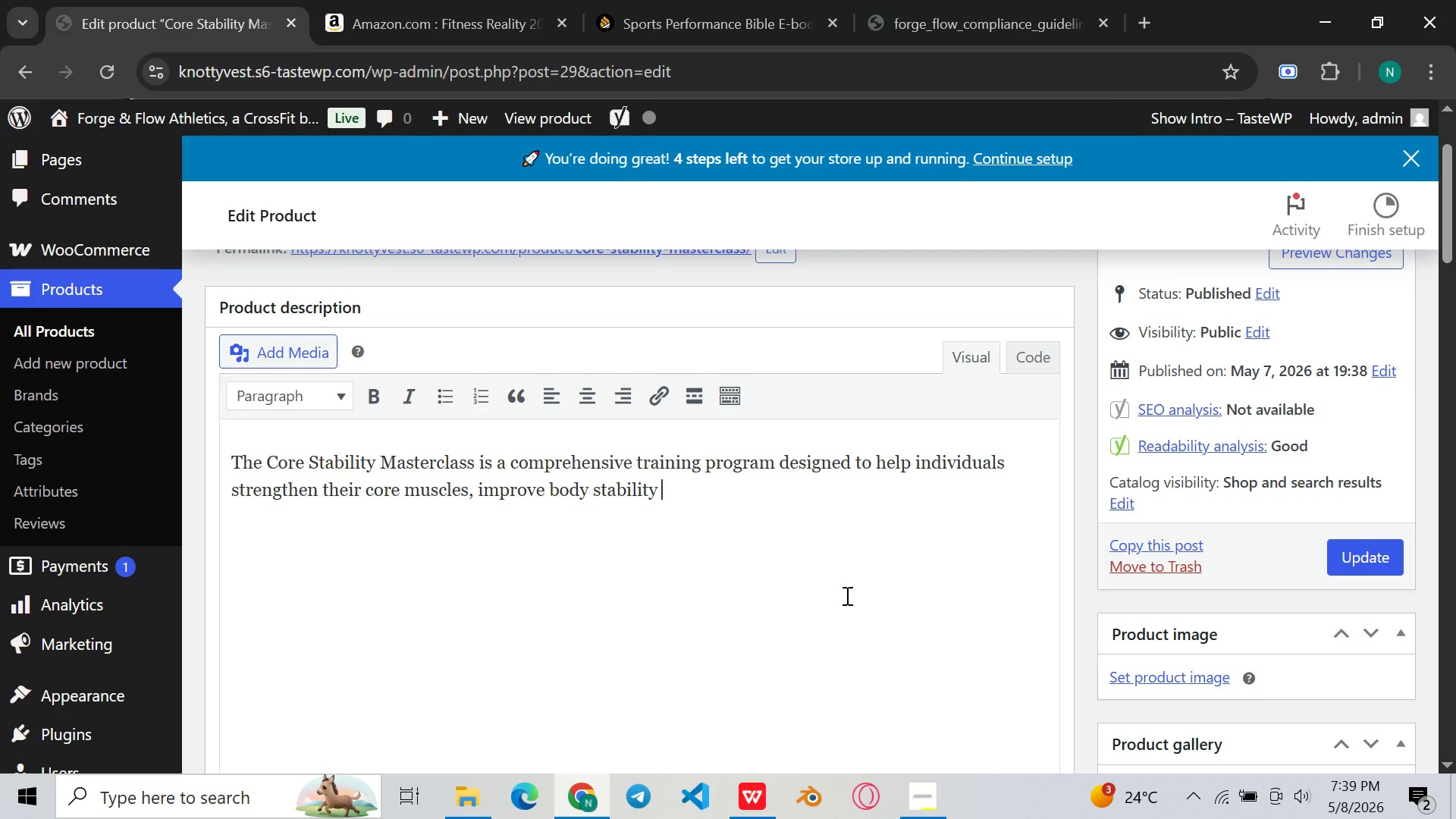 
key(Backspace)
type(, and enhance )
 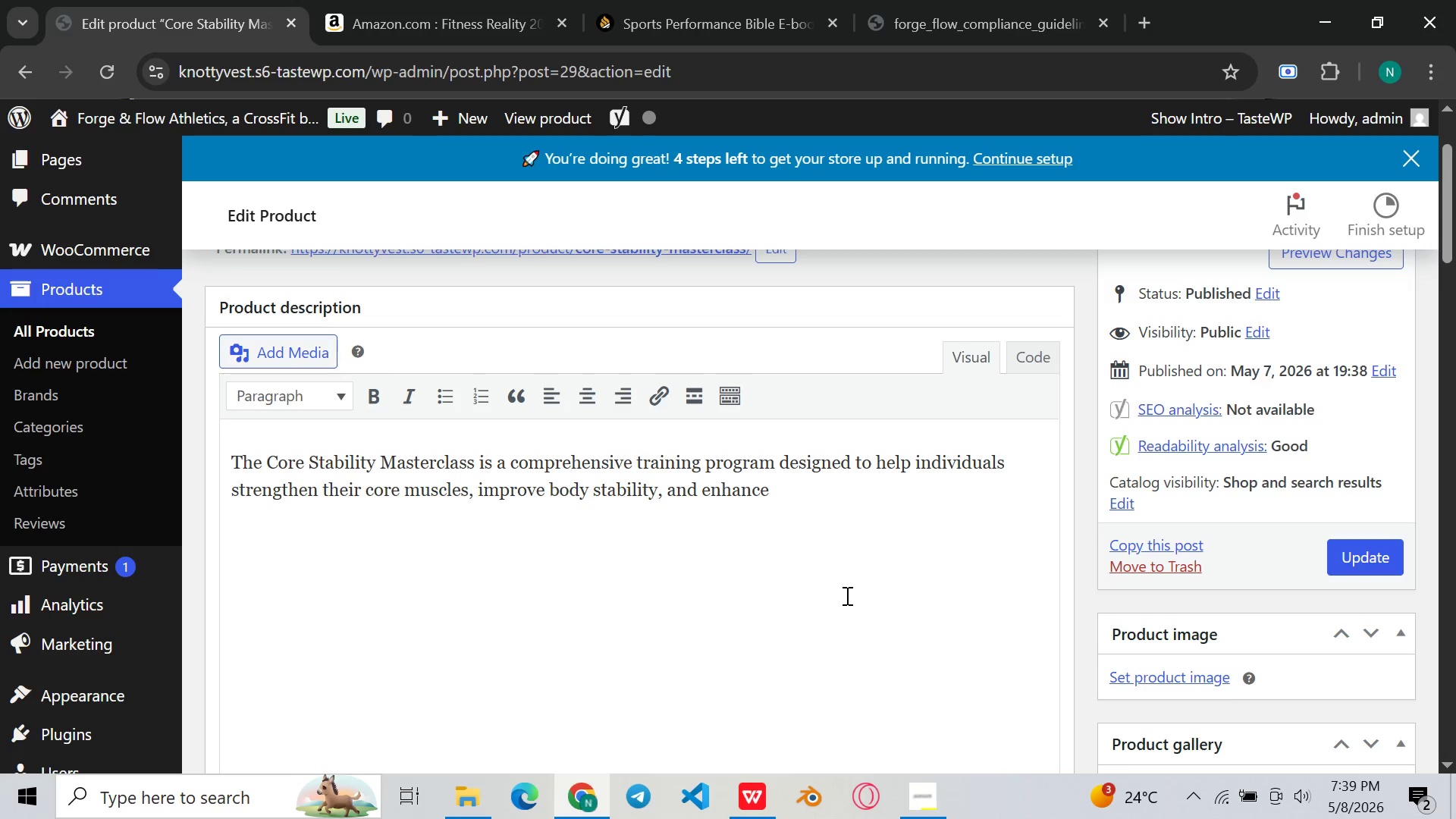 
wait(6.38)
 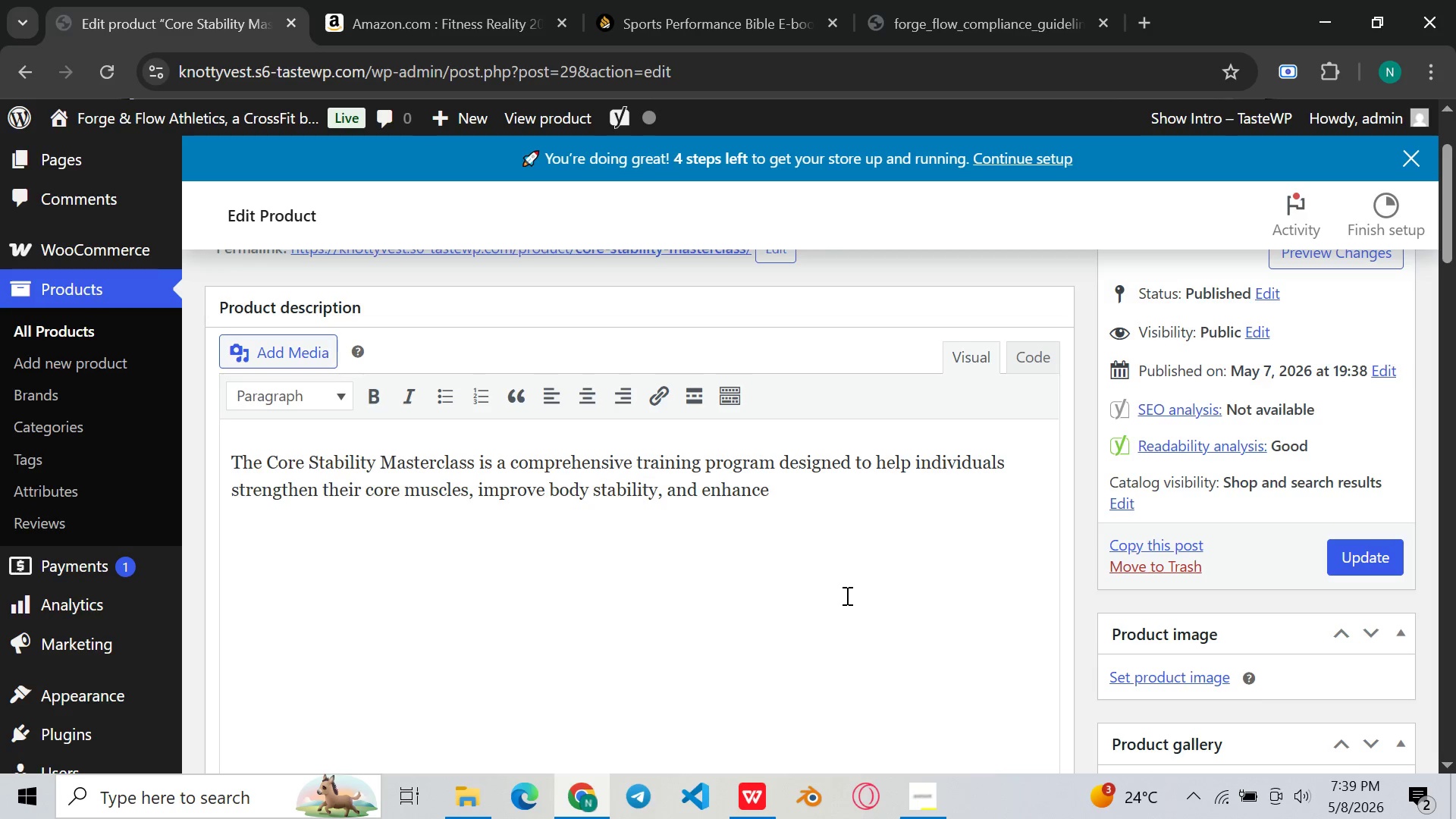 
type(ovr)
key(Backspace)
type(erall physical perfomnce)
key(Backspace)
key(Backspace)
key(Backspace)
type(ance )
 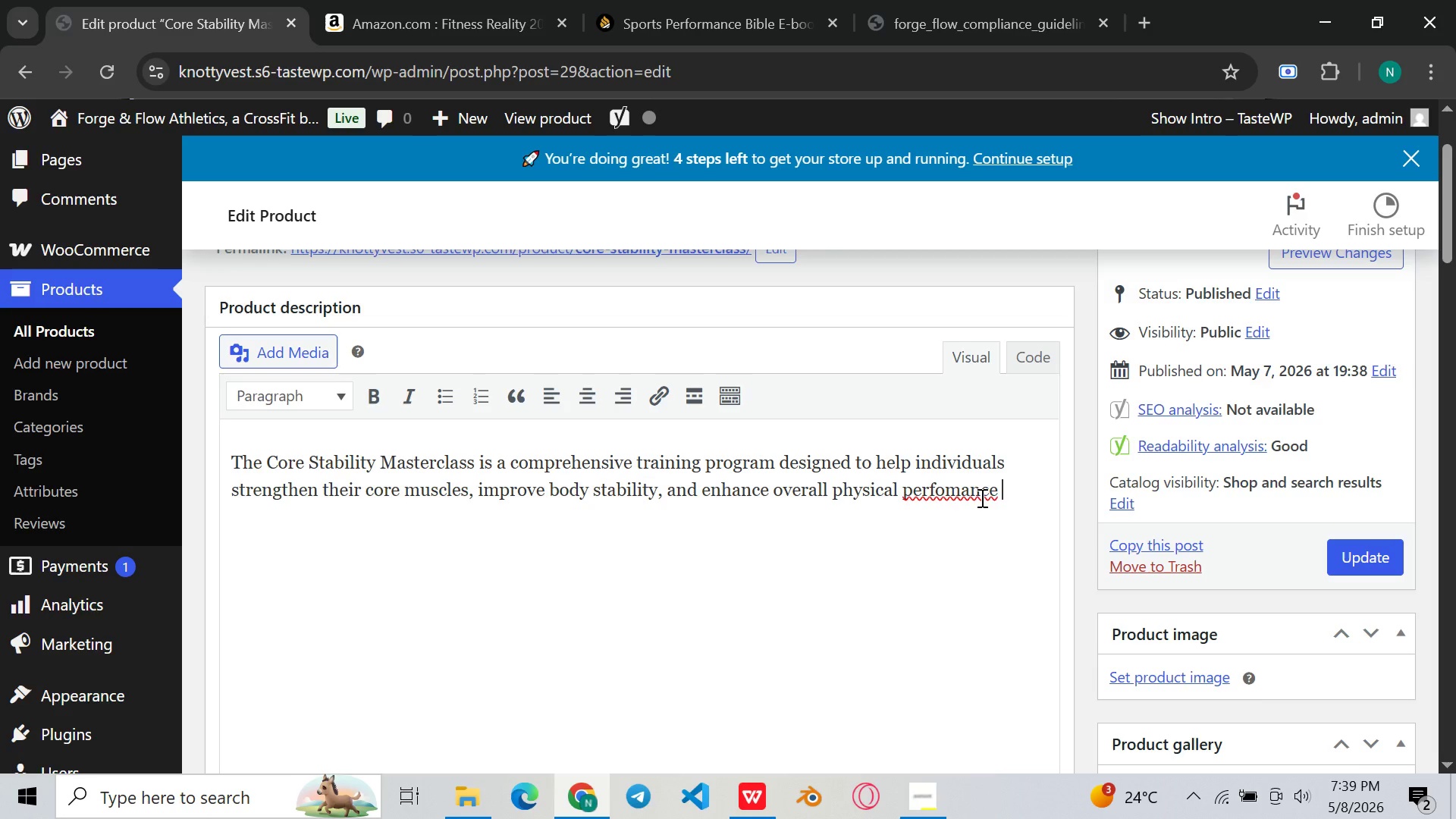 
wait(10.5)
 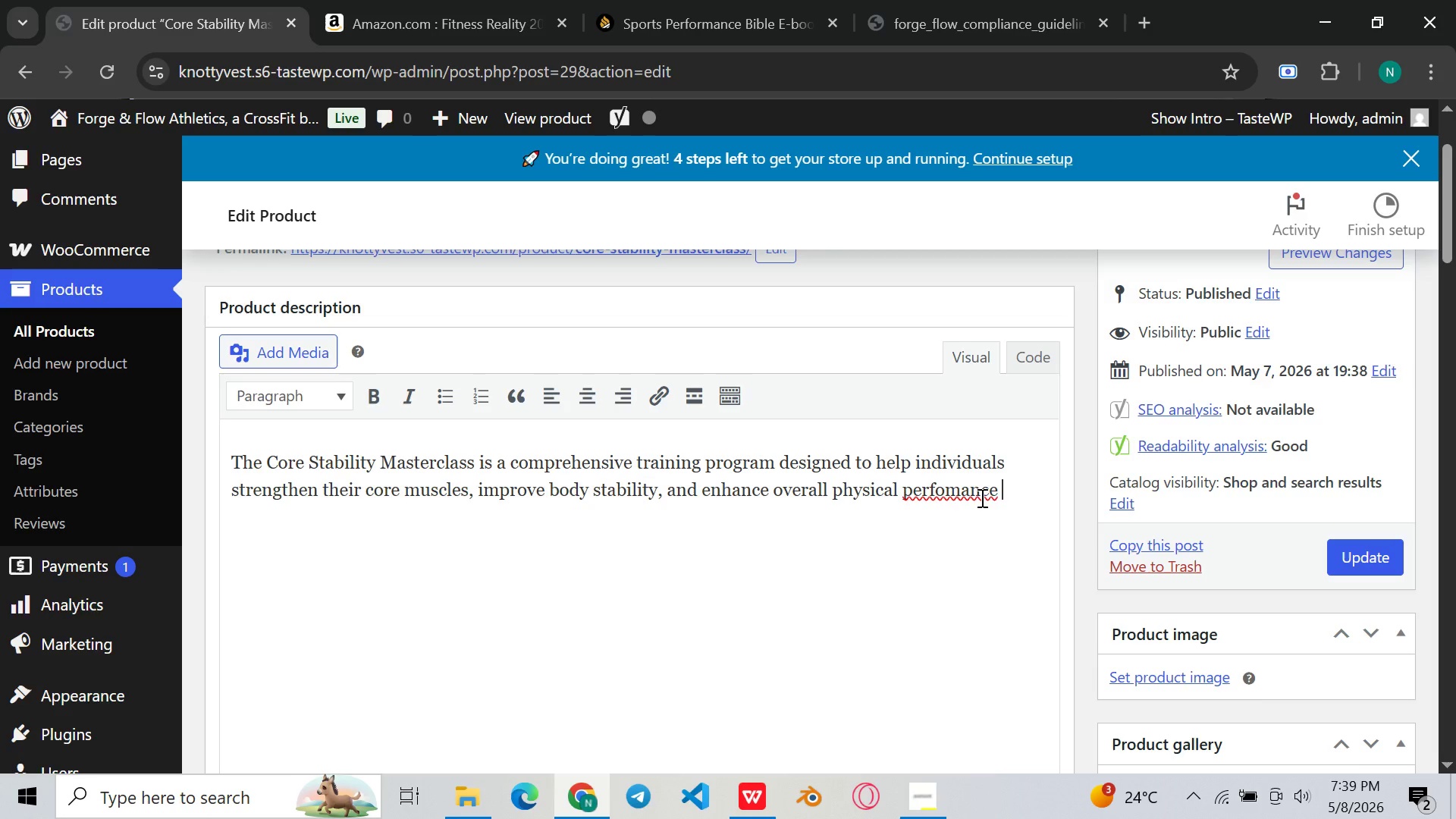 
left_click([946, 484])
 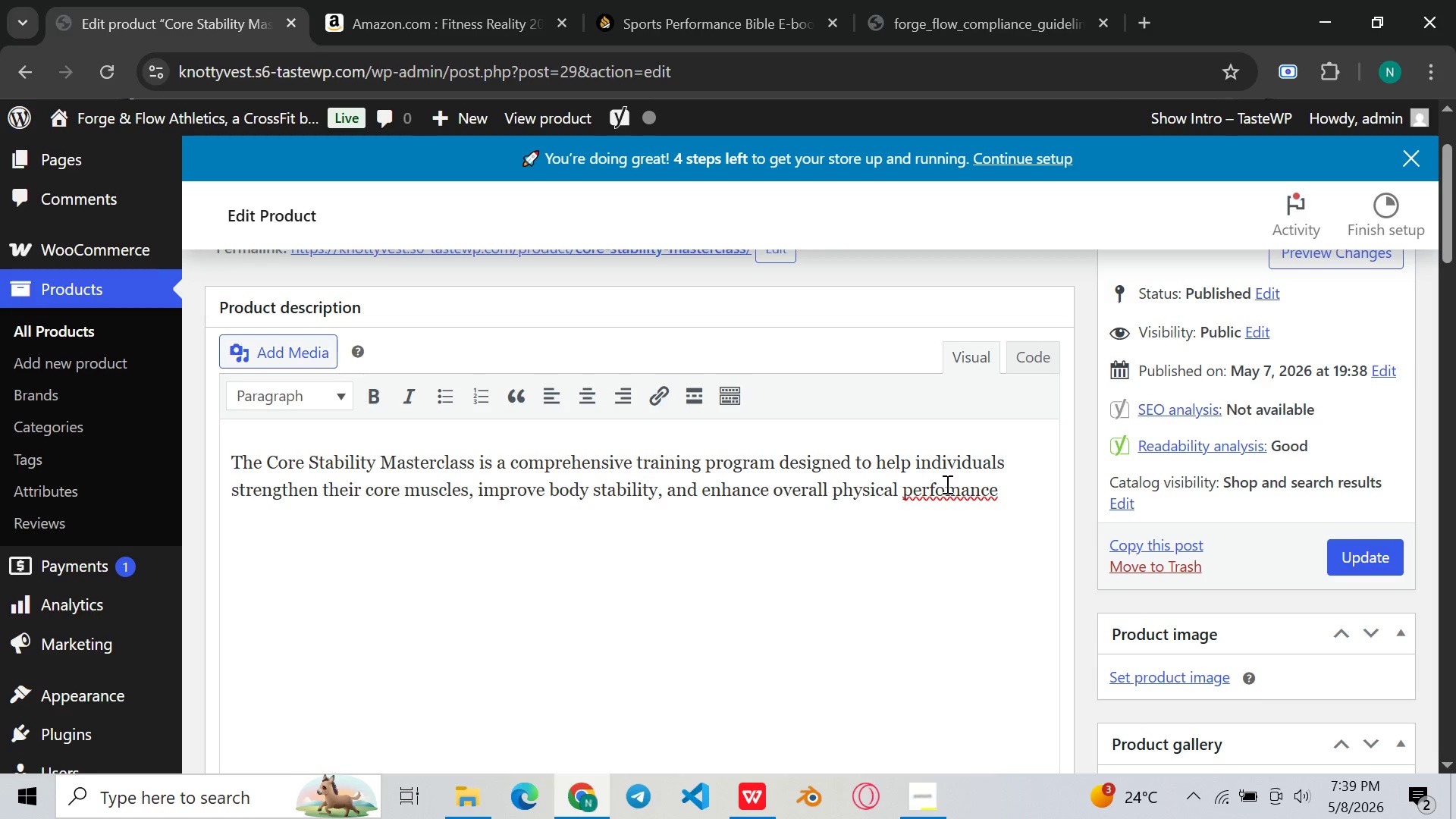 
key(R)
 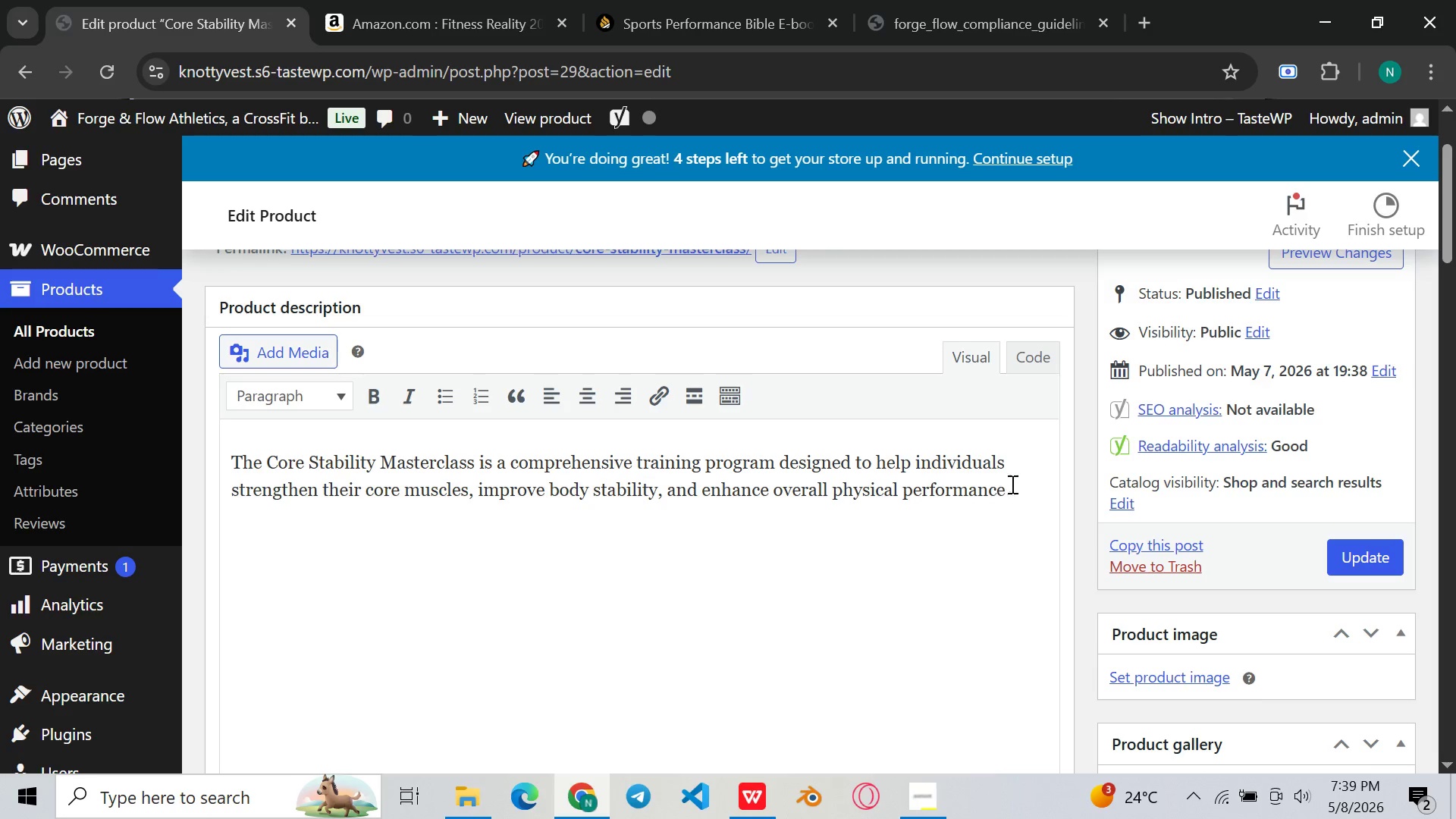 
left_click([1018, 487])
 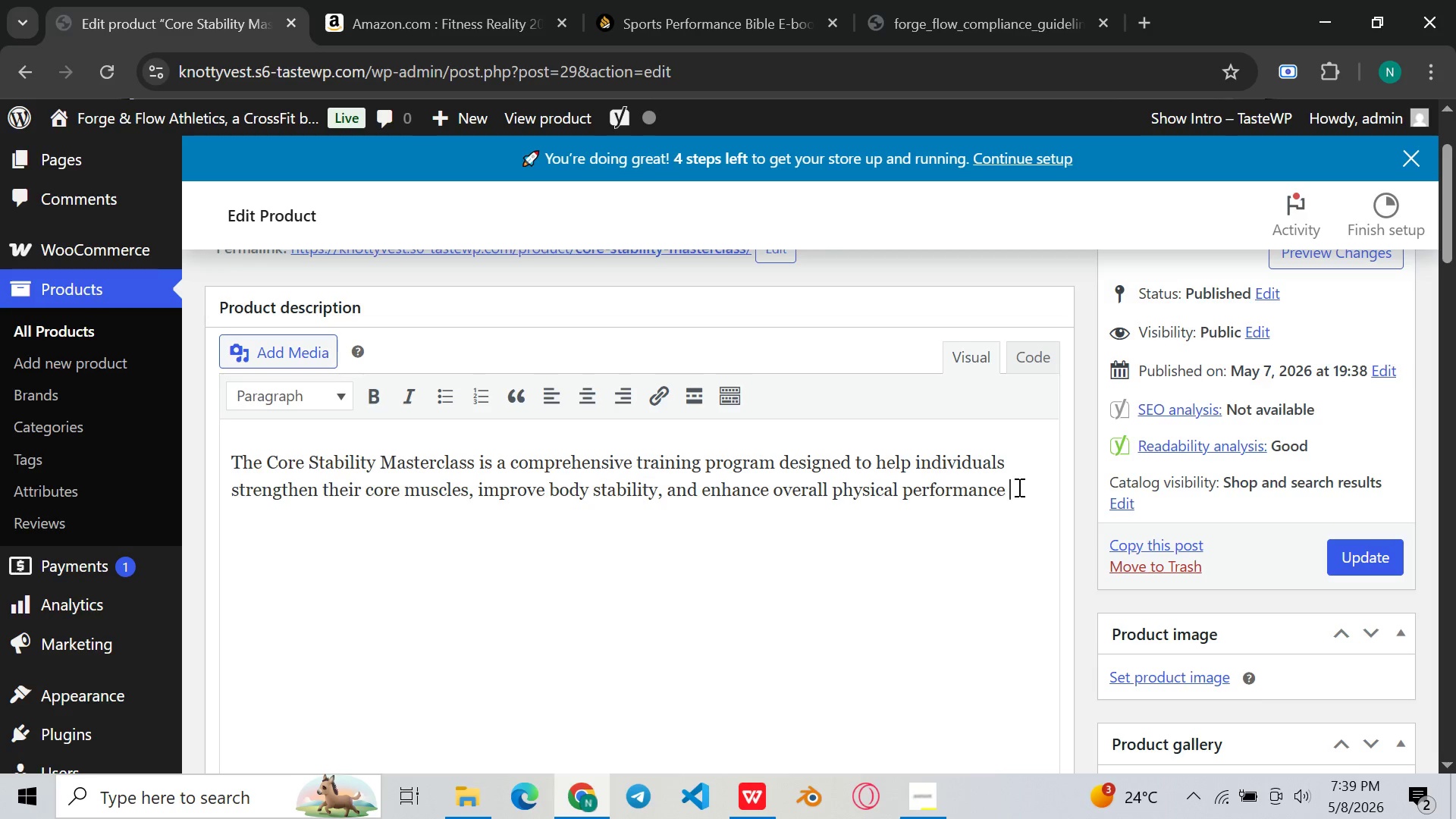 
key(Backspace)
type(. This program )
 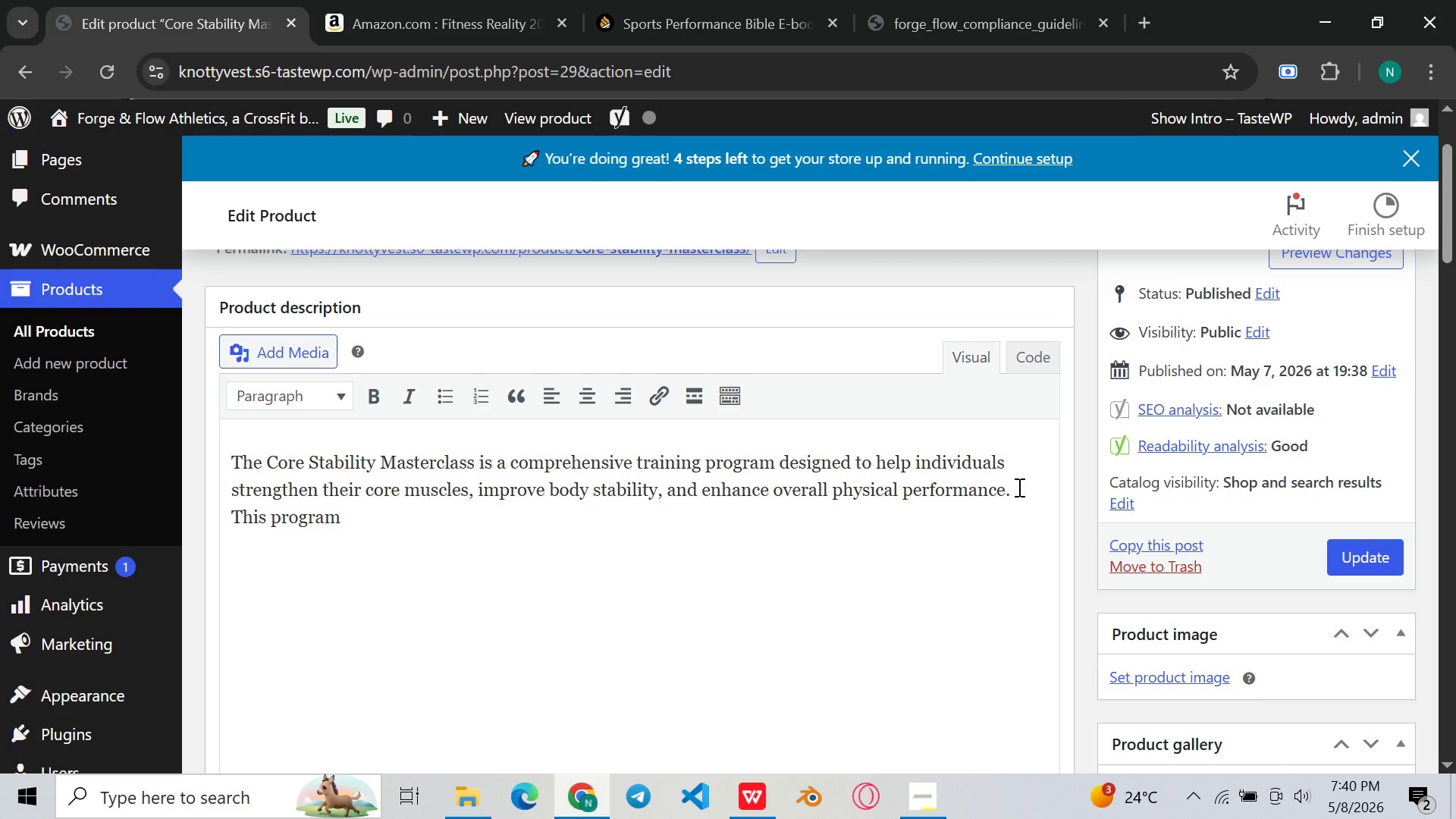 
type(focusw)
key(Backspace)
type(es on th)
key(Backspace)
key(Backspace)
type(developign )
key(Backspace)
key(Backspace)
key(Backspace)
type(ng the muscles that support the spine, pelvis, and torsa)
key(Backspace)
type(o, and)
 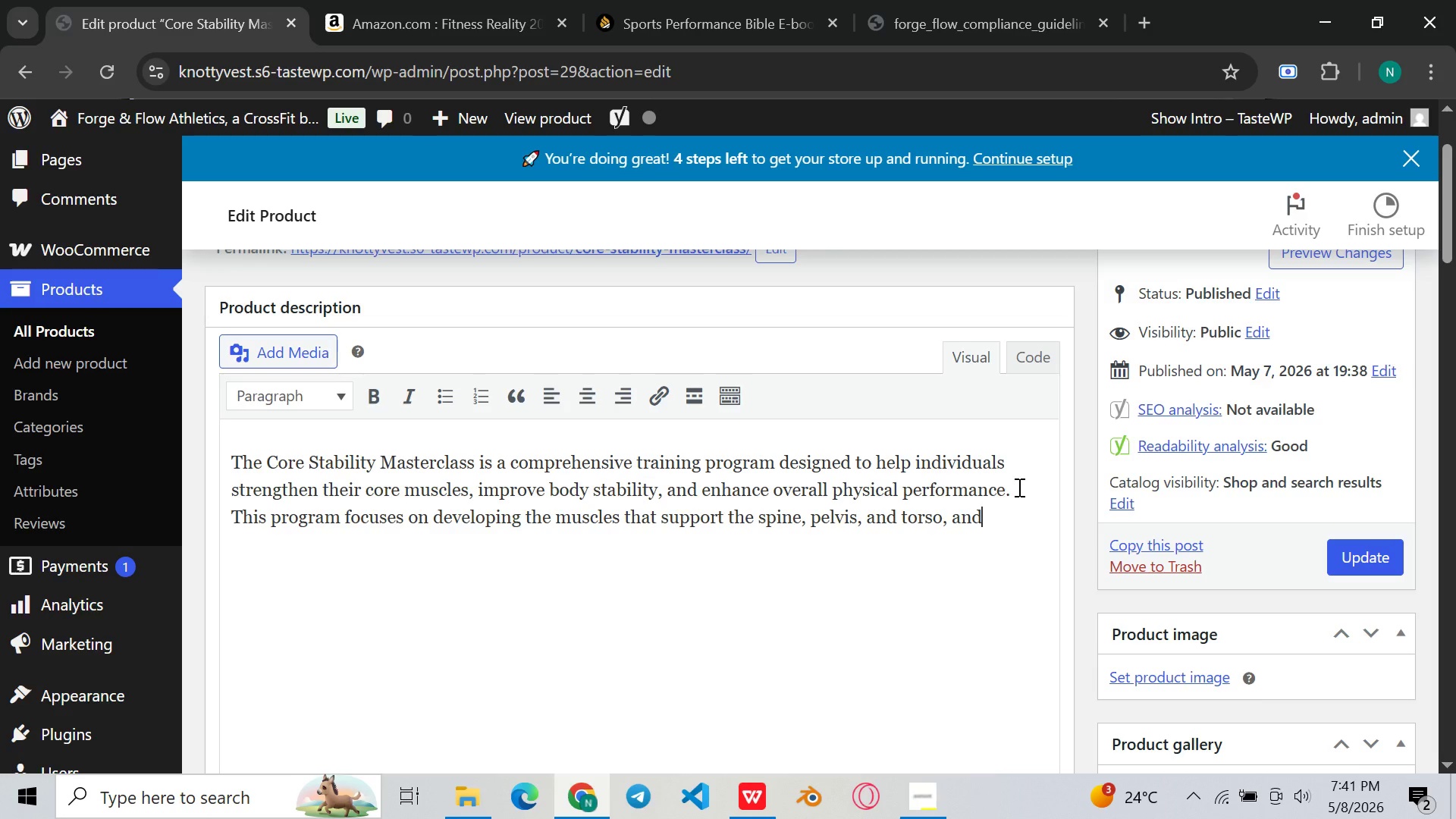 
wait(5.84)
 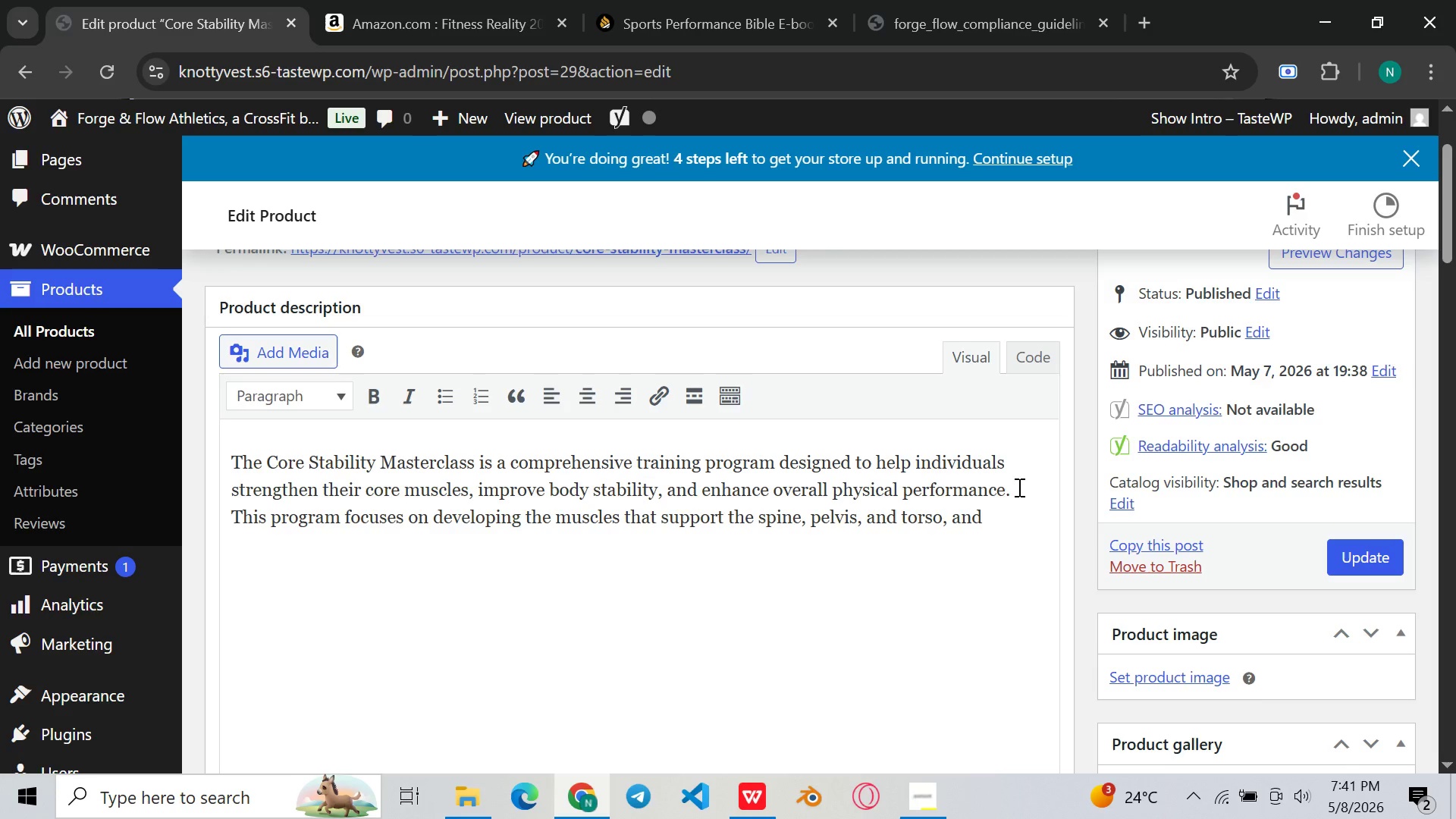 
key(Backspace)
key(Backspace)
key(Backspace)
type(which pllay)
key(Backspace)
key(Backspace)
key(Backspace)
type(ay an essent)
 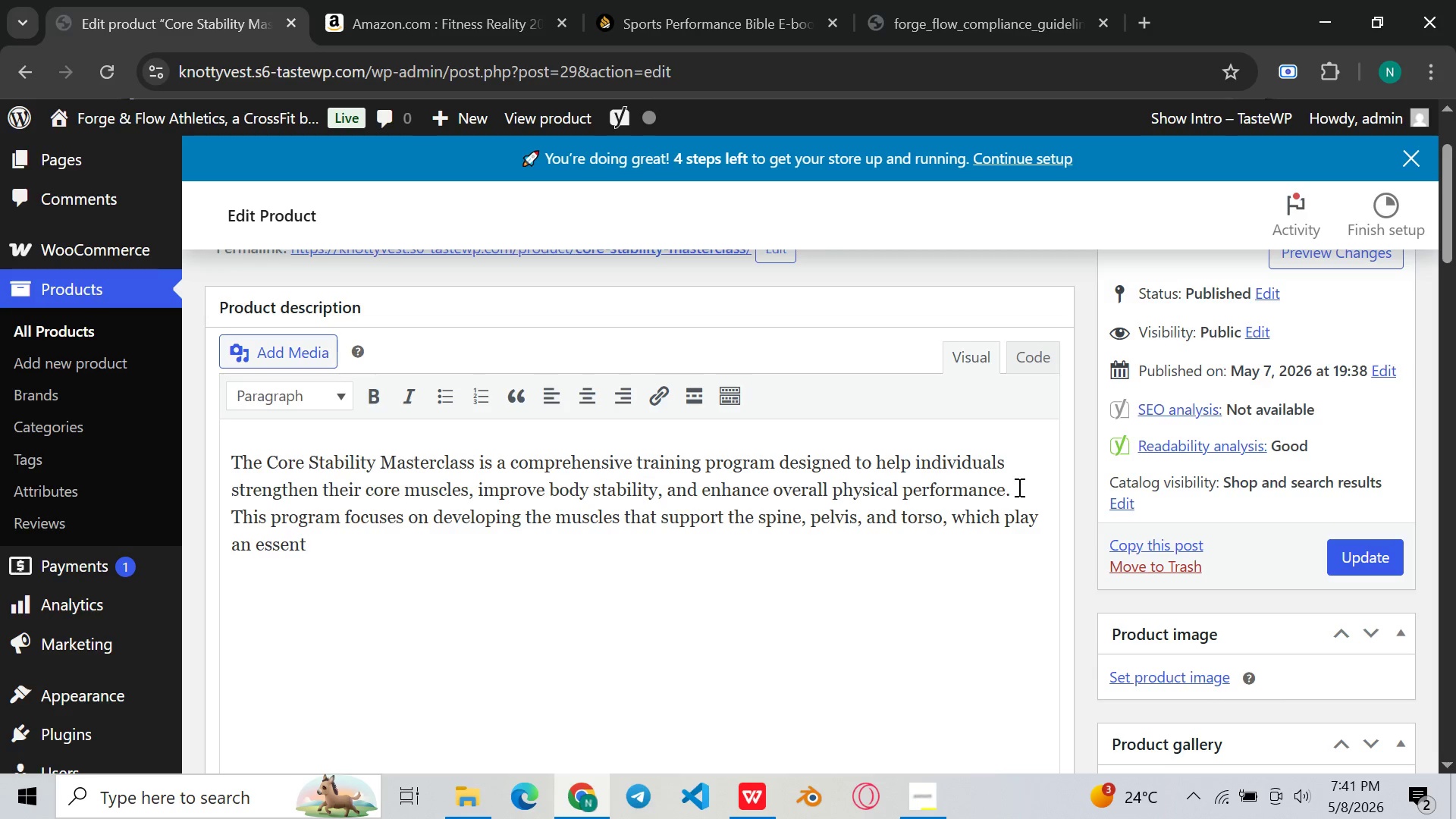 
type(ial role in )
 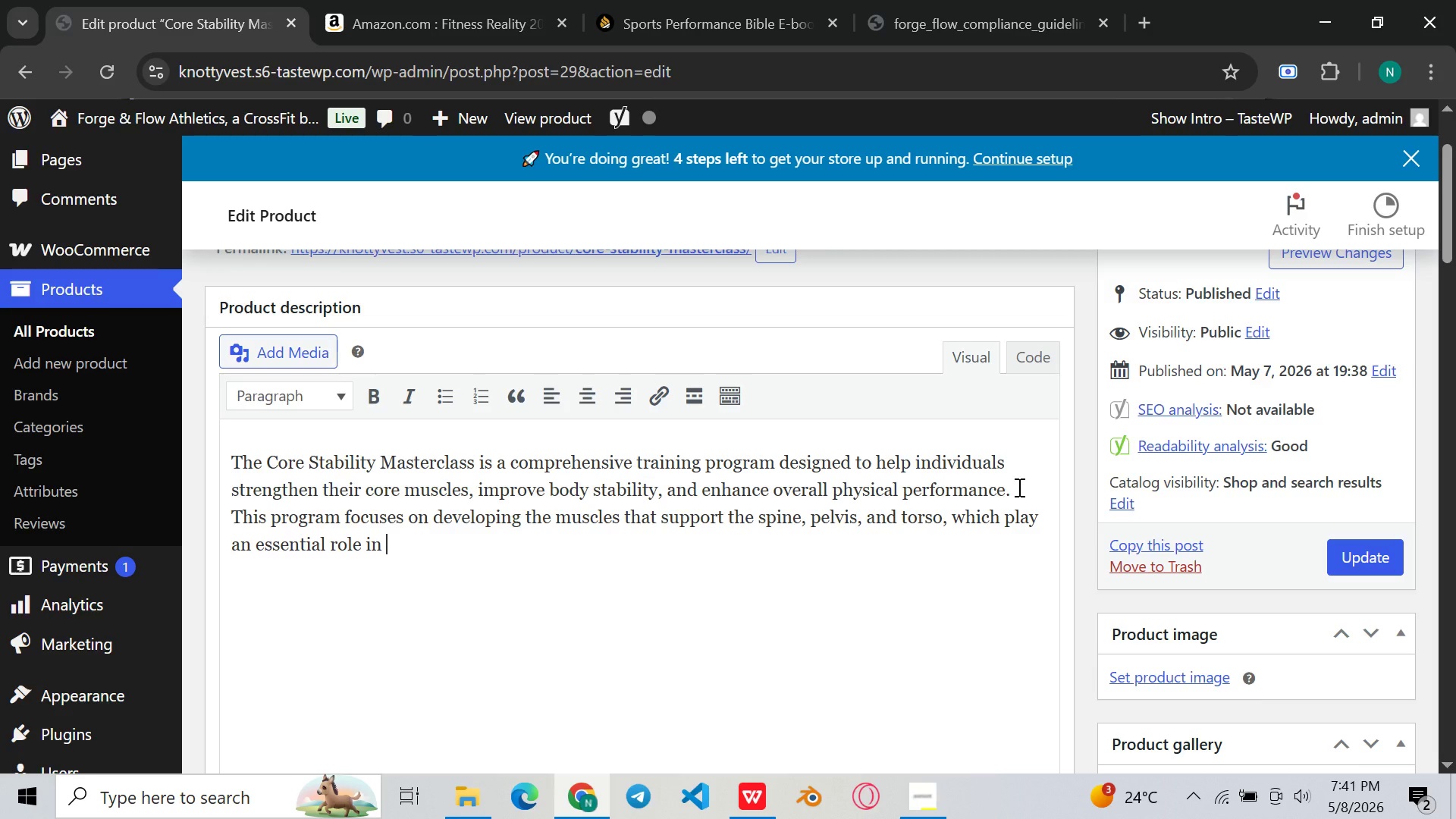 
wait(5.91)
 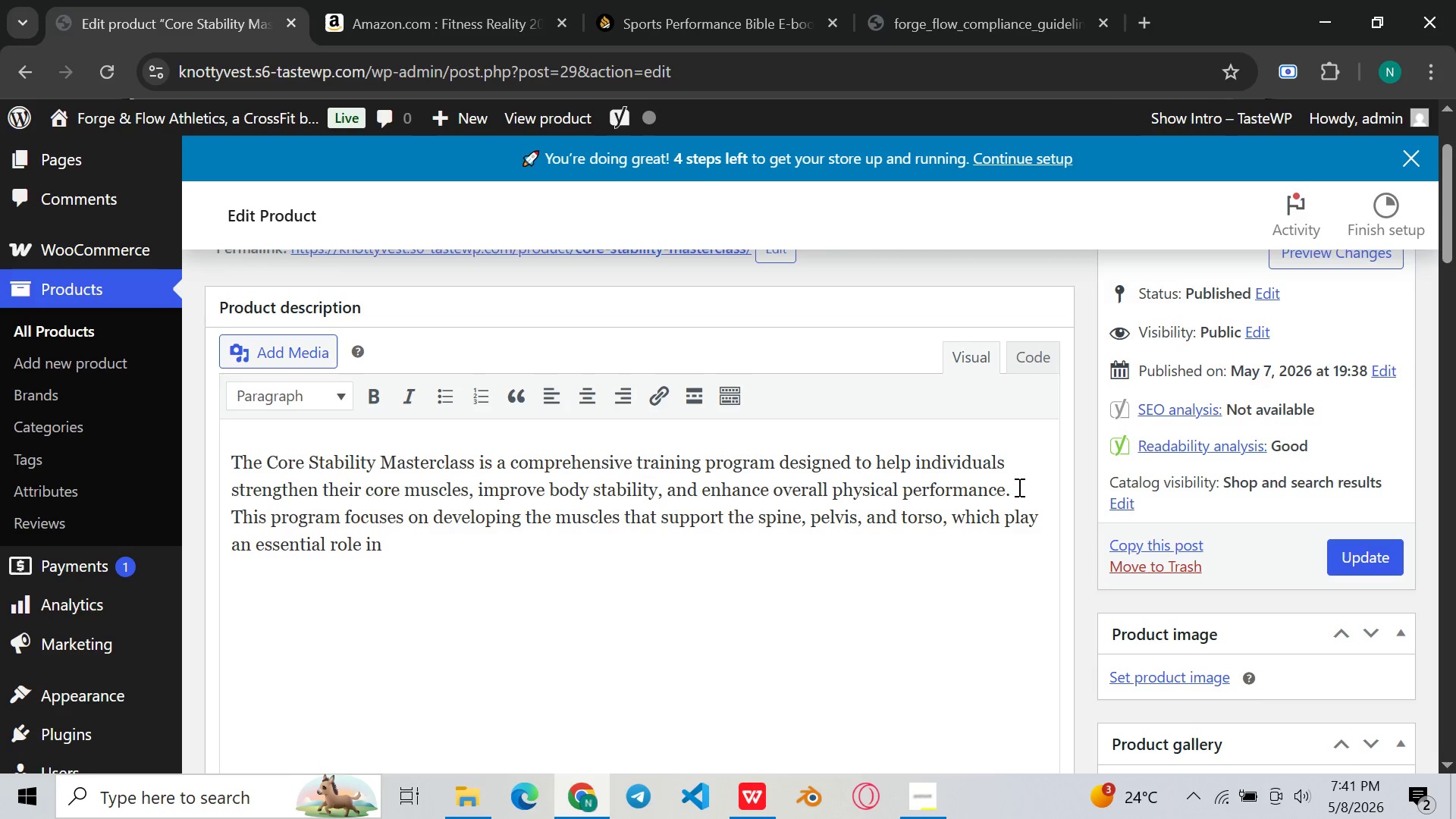 
type(posture )
key(Backspace)
type(, balance, and effec)
key(Backspace)
key(Backspace)
type(icient movement during every)
 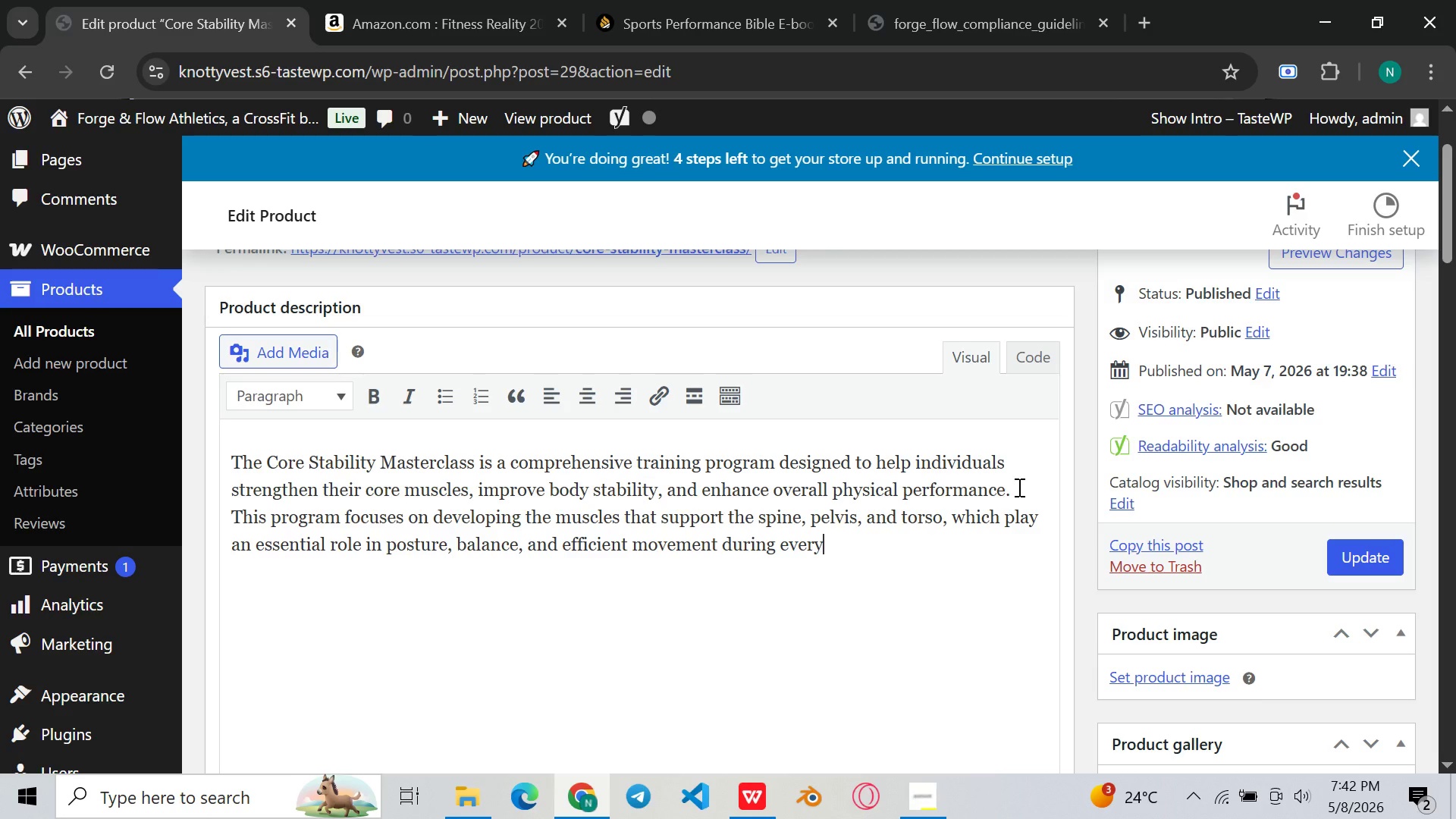 
type(day activitr)
key(Backspace)
type(ies and workouts.)
 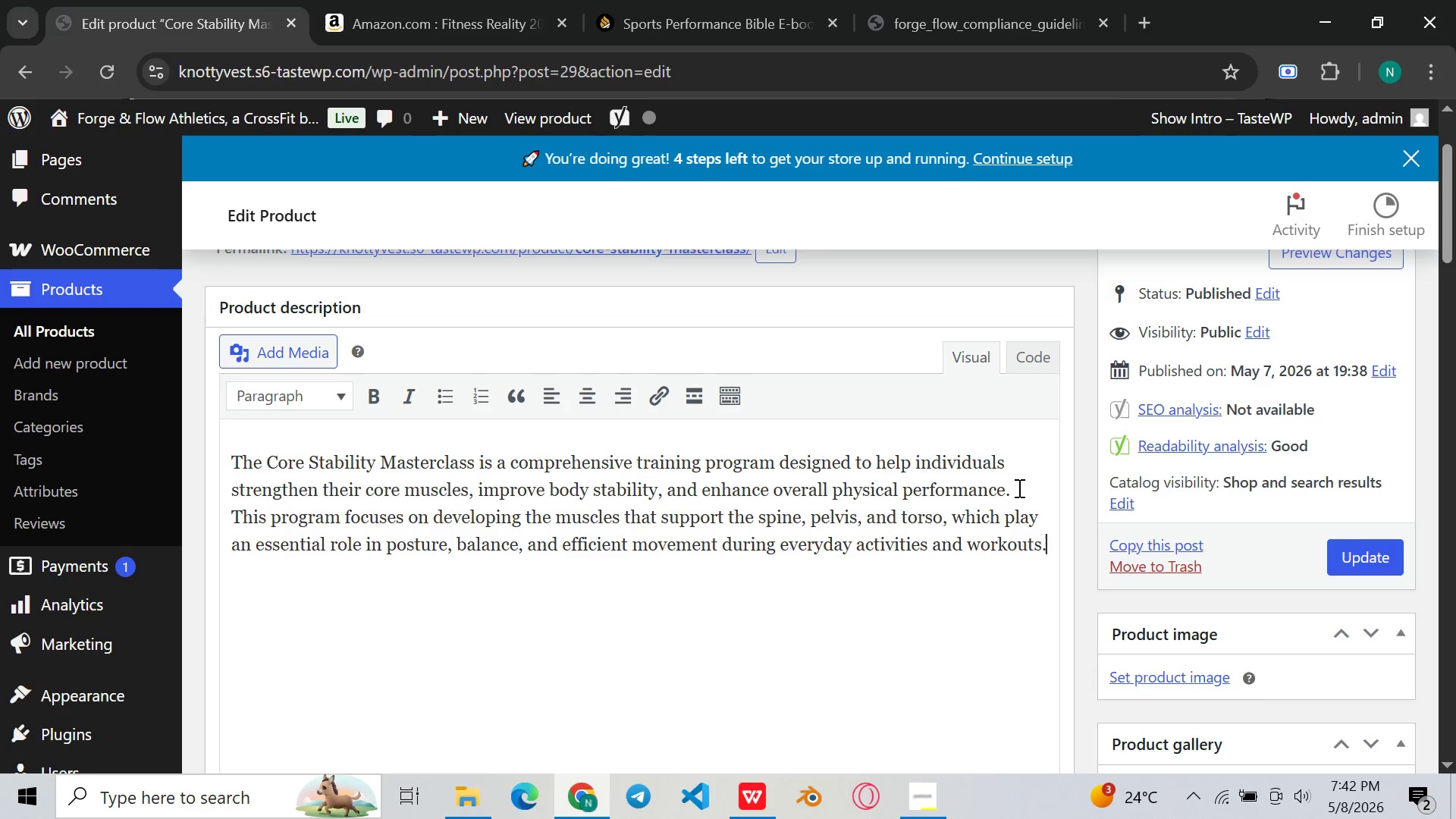 
key(Enter)
 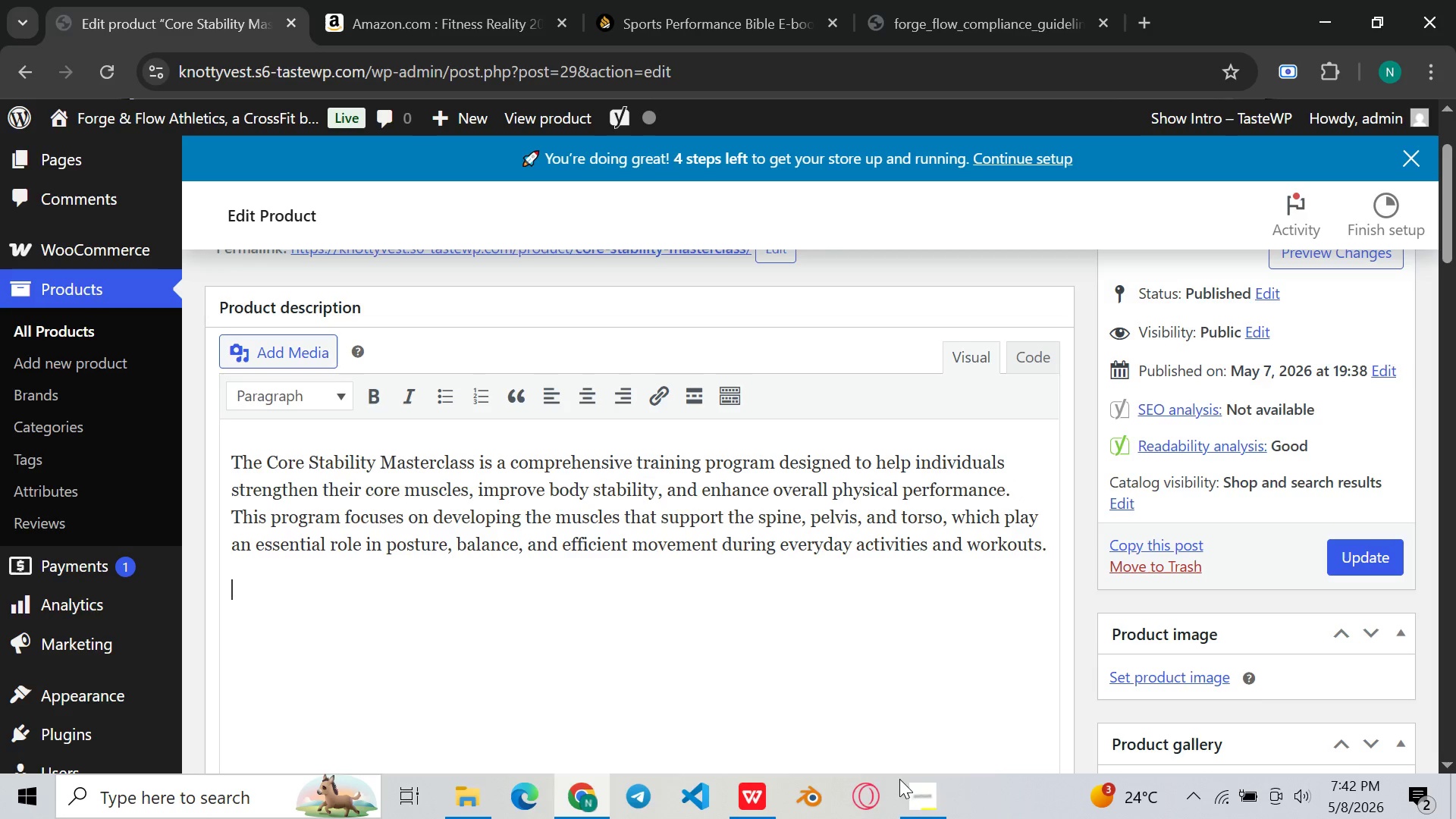 
left_click([924, 818])